 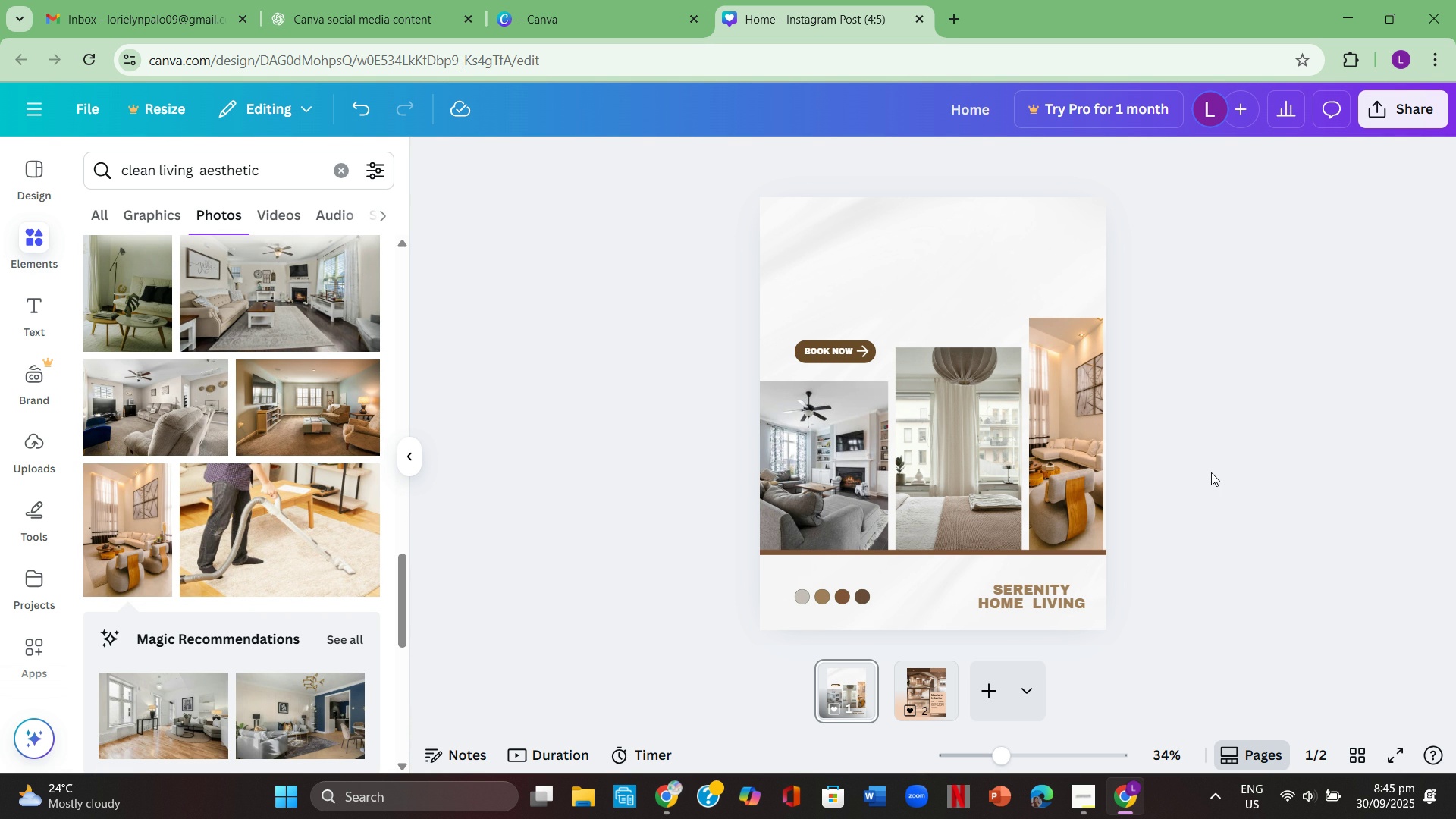 
left_click([1207, 472])
 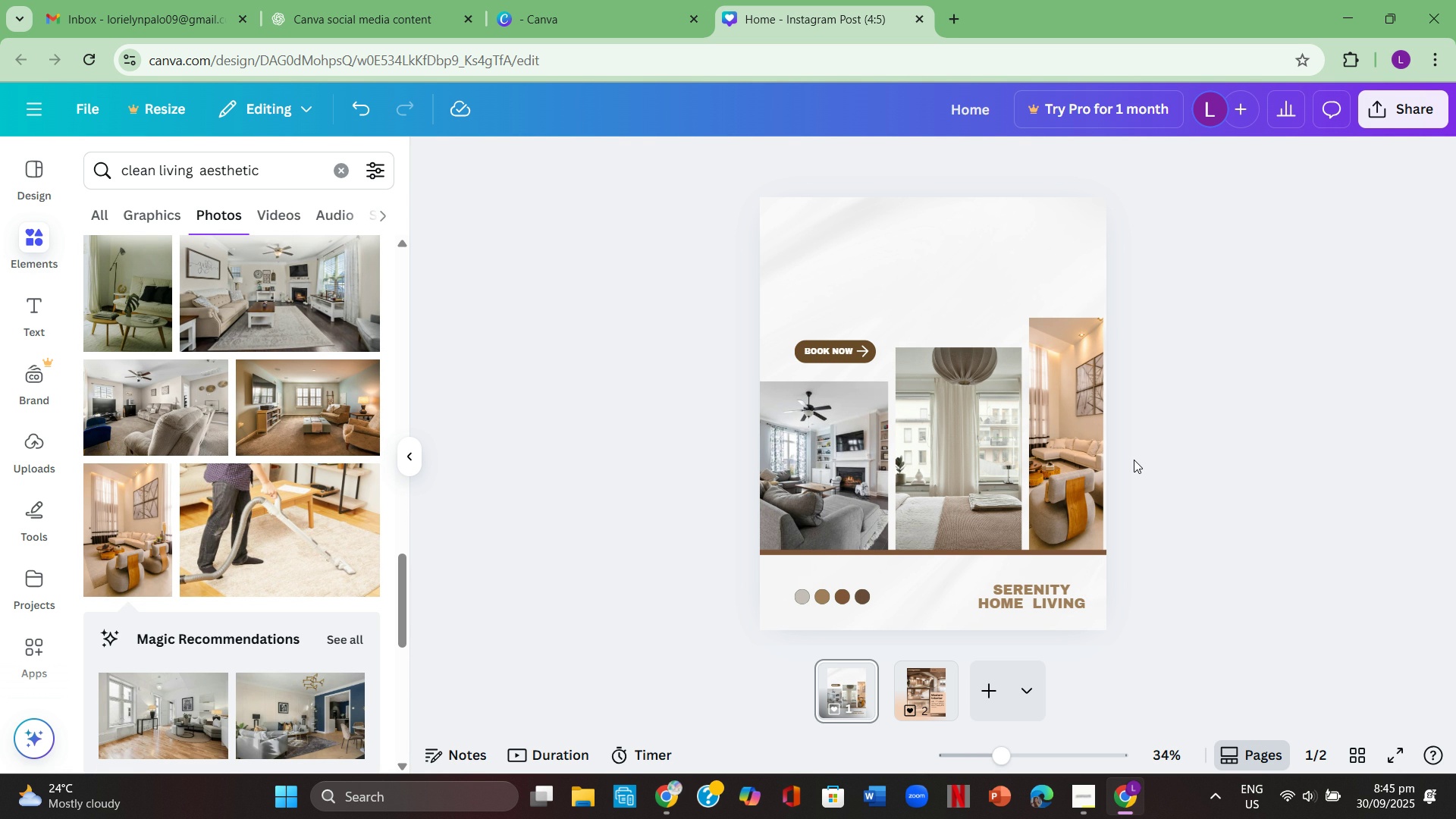 
wait(15.32)
 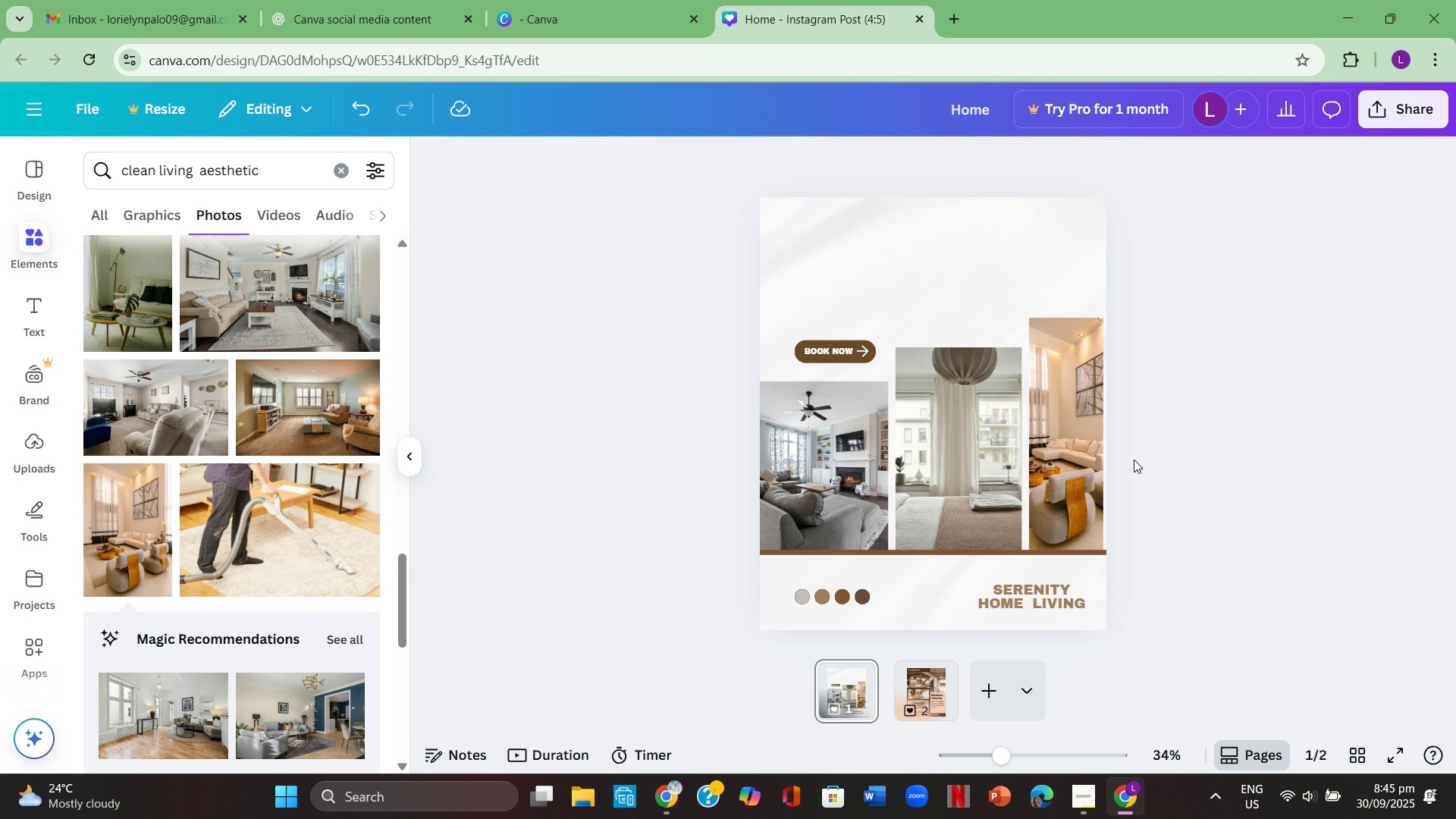 
left_click([1030, 587])
 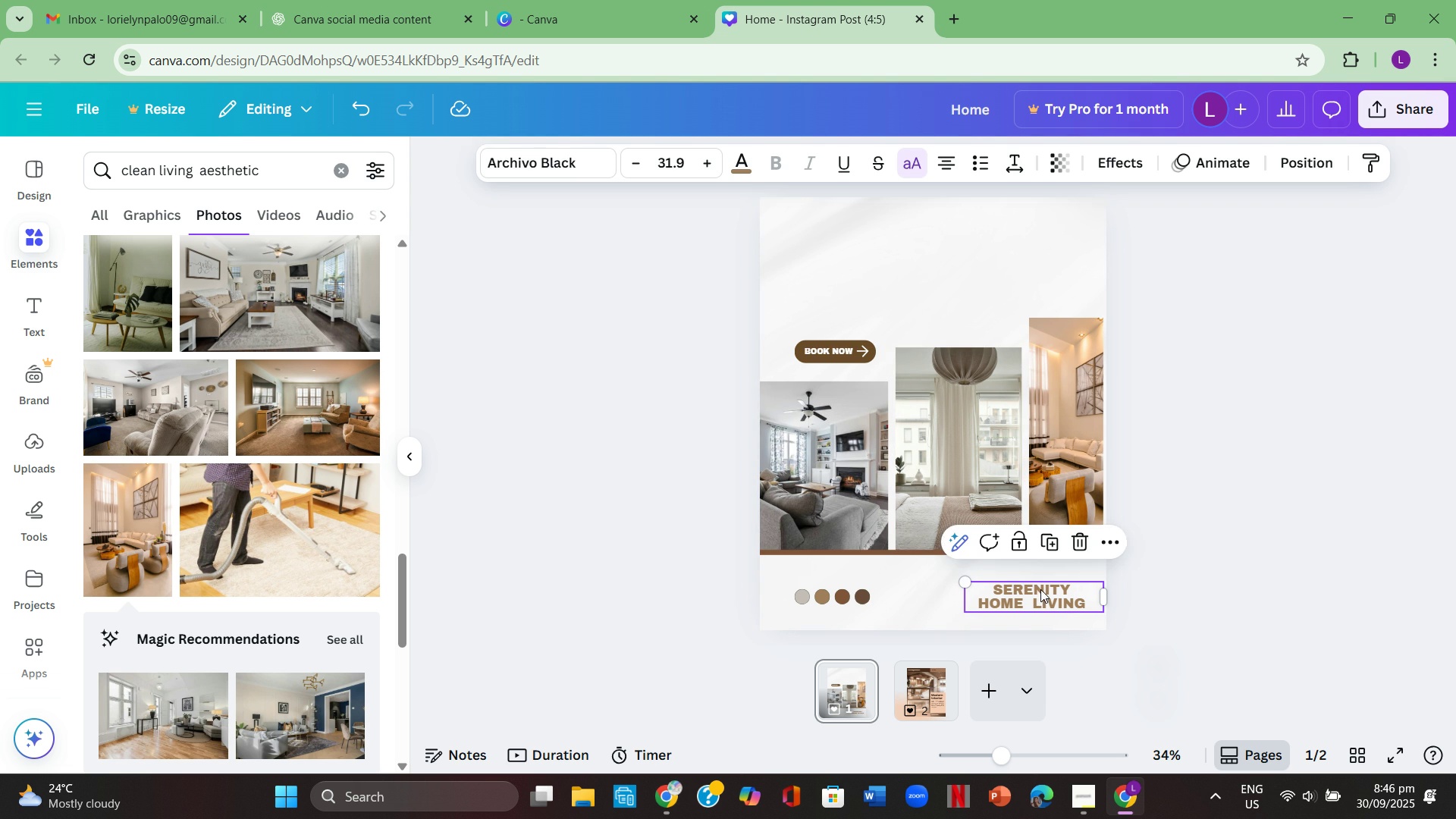 
double_click([1040, 589])
 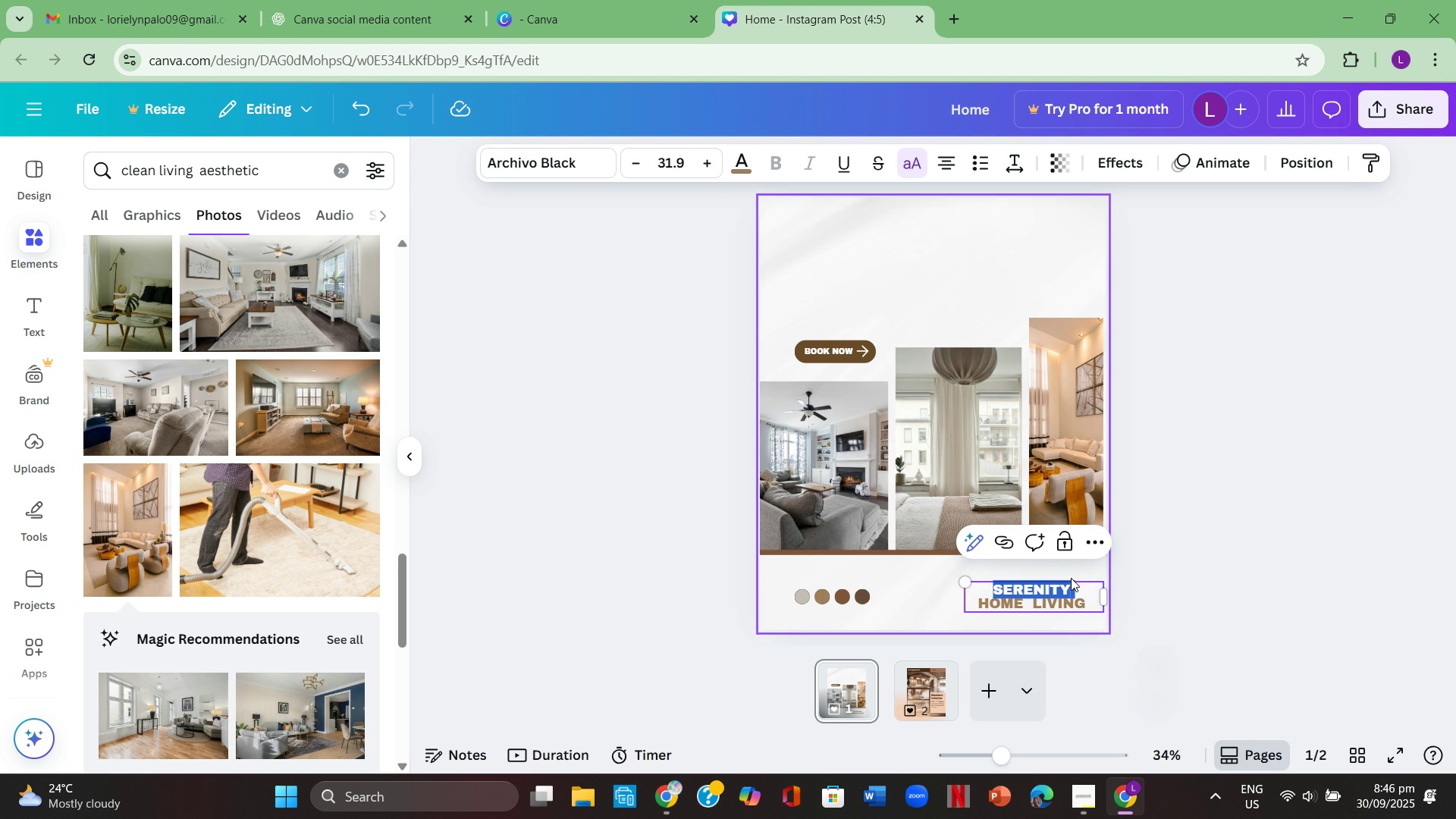 
key(Backspace)
 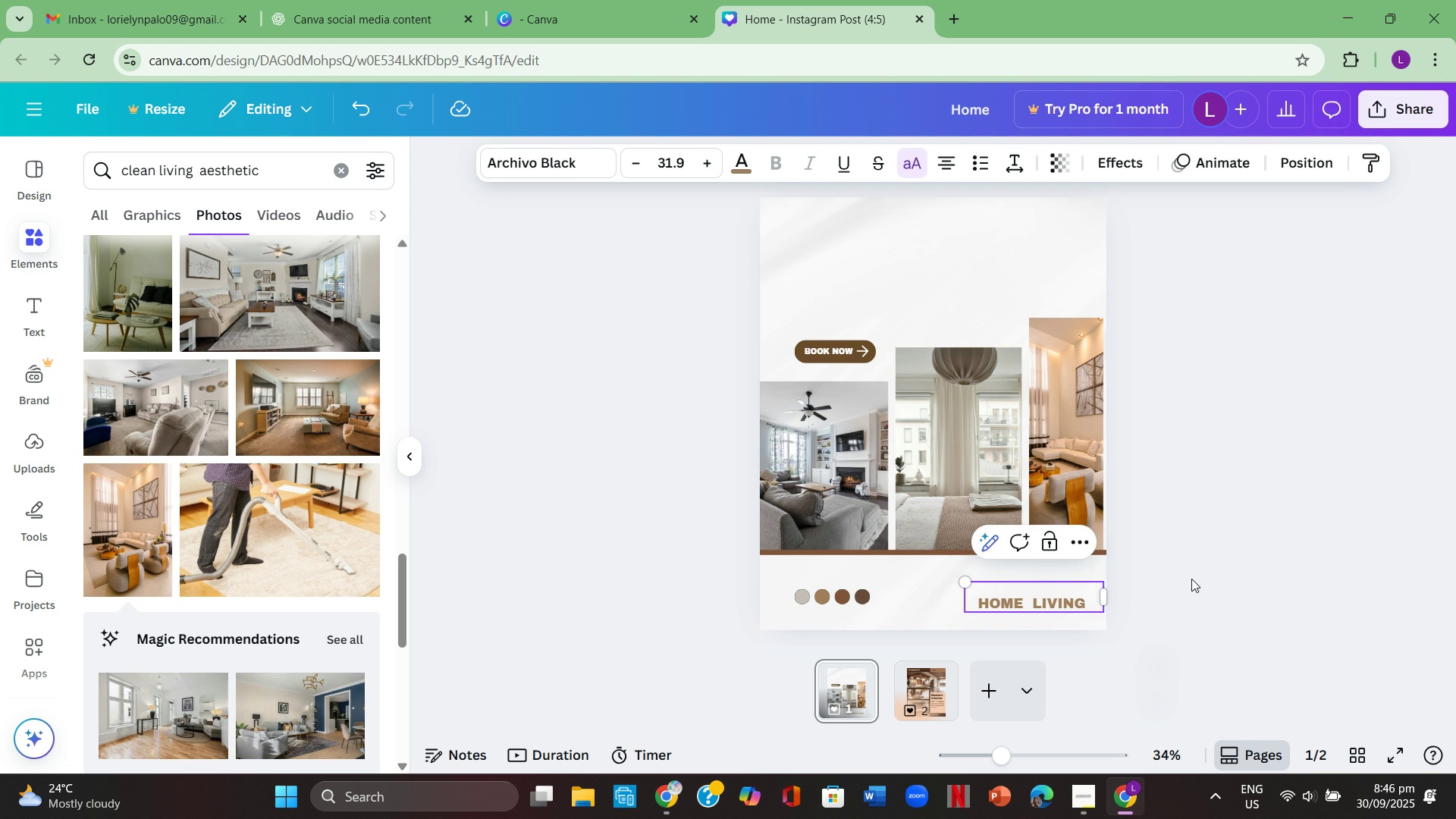 
left_click([1191, 579])